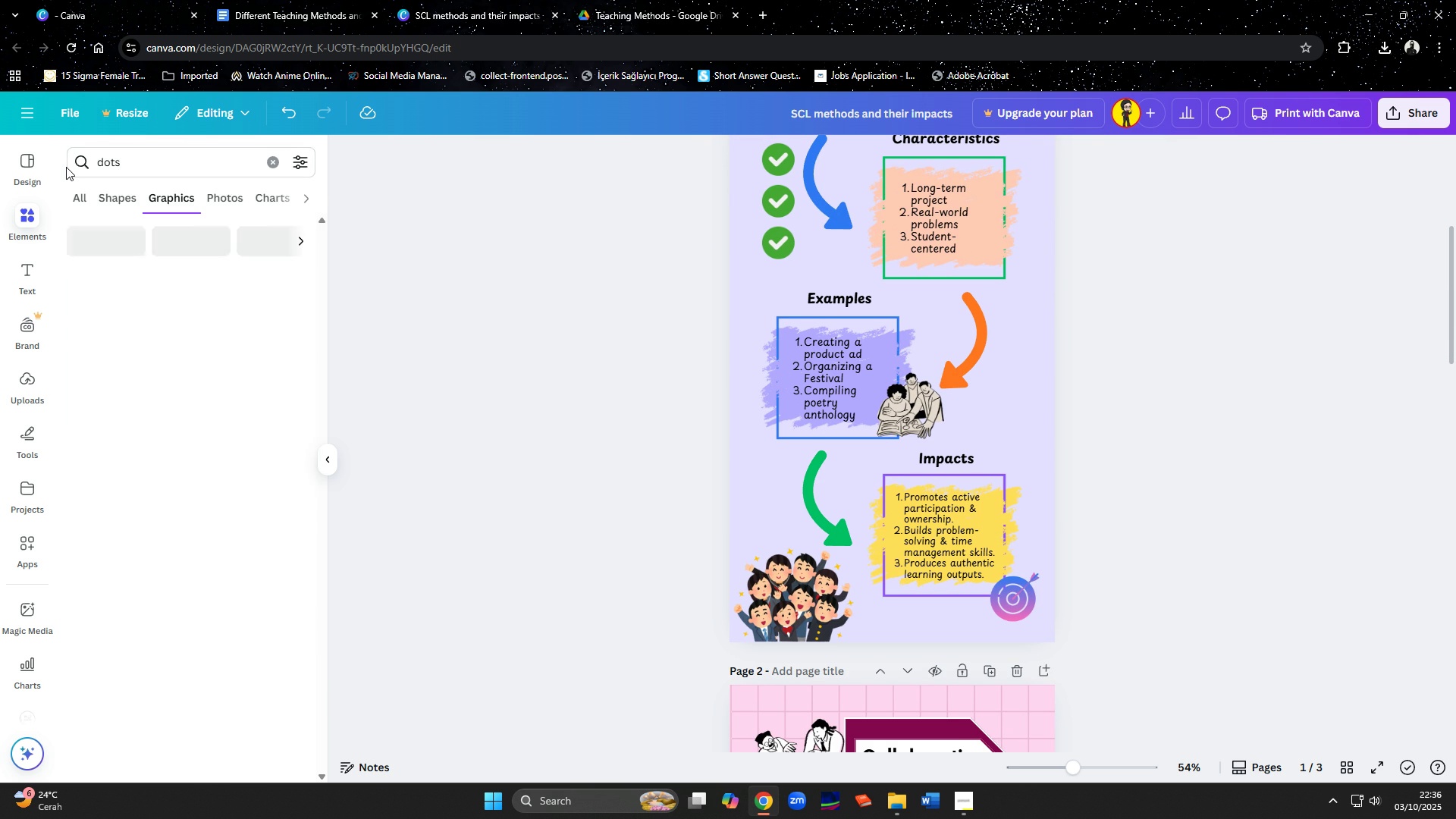 
key(Enter)
 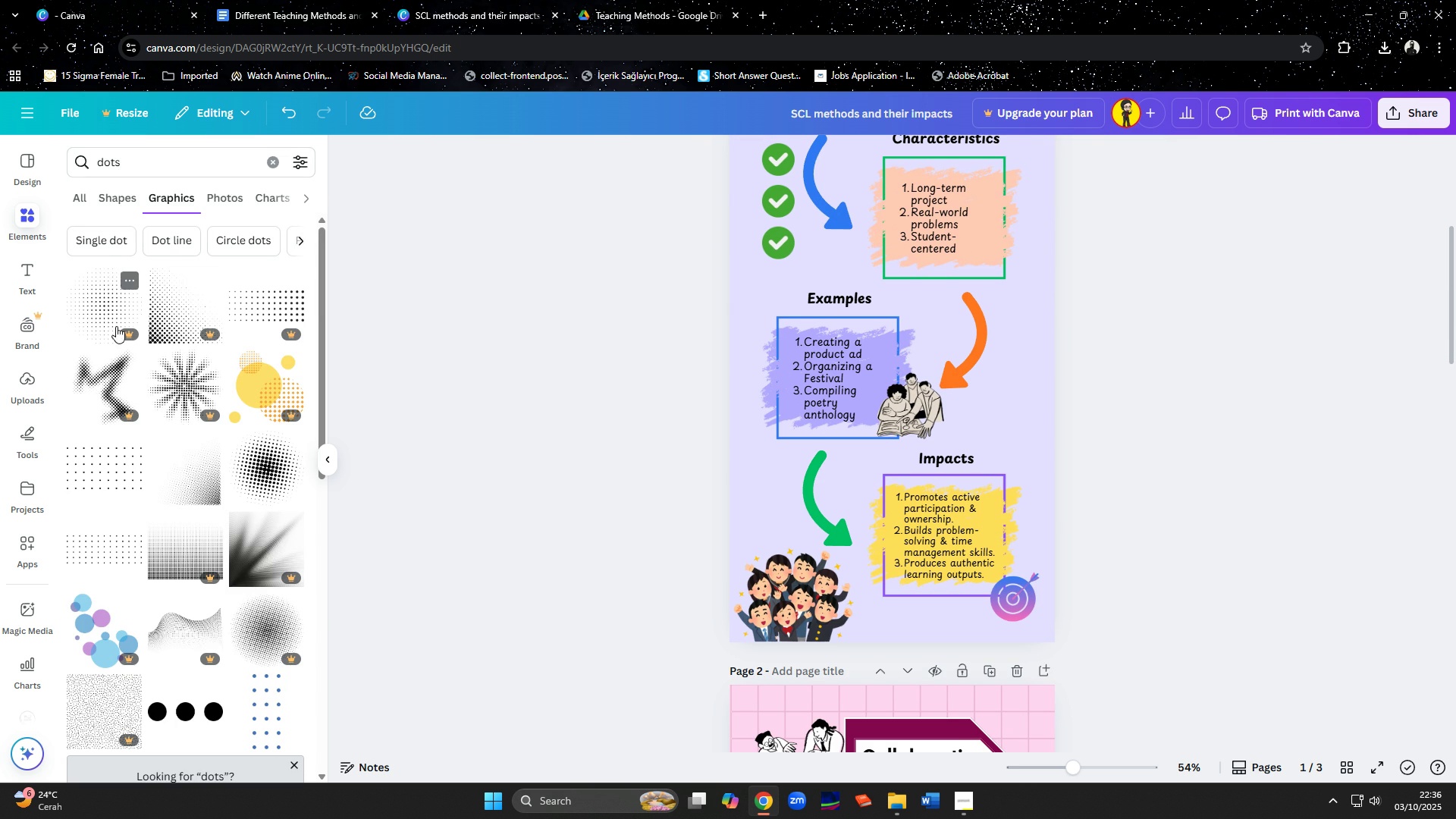 
left_click([111, 538])
 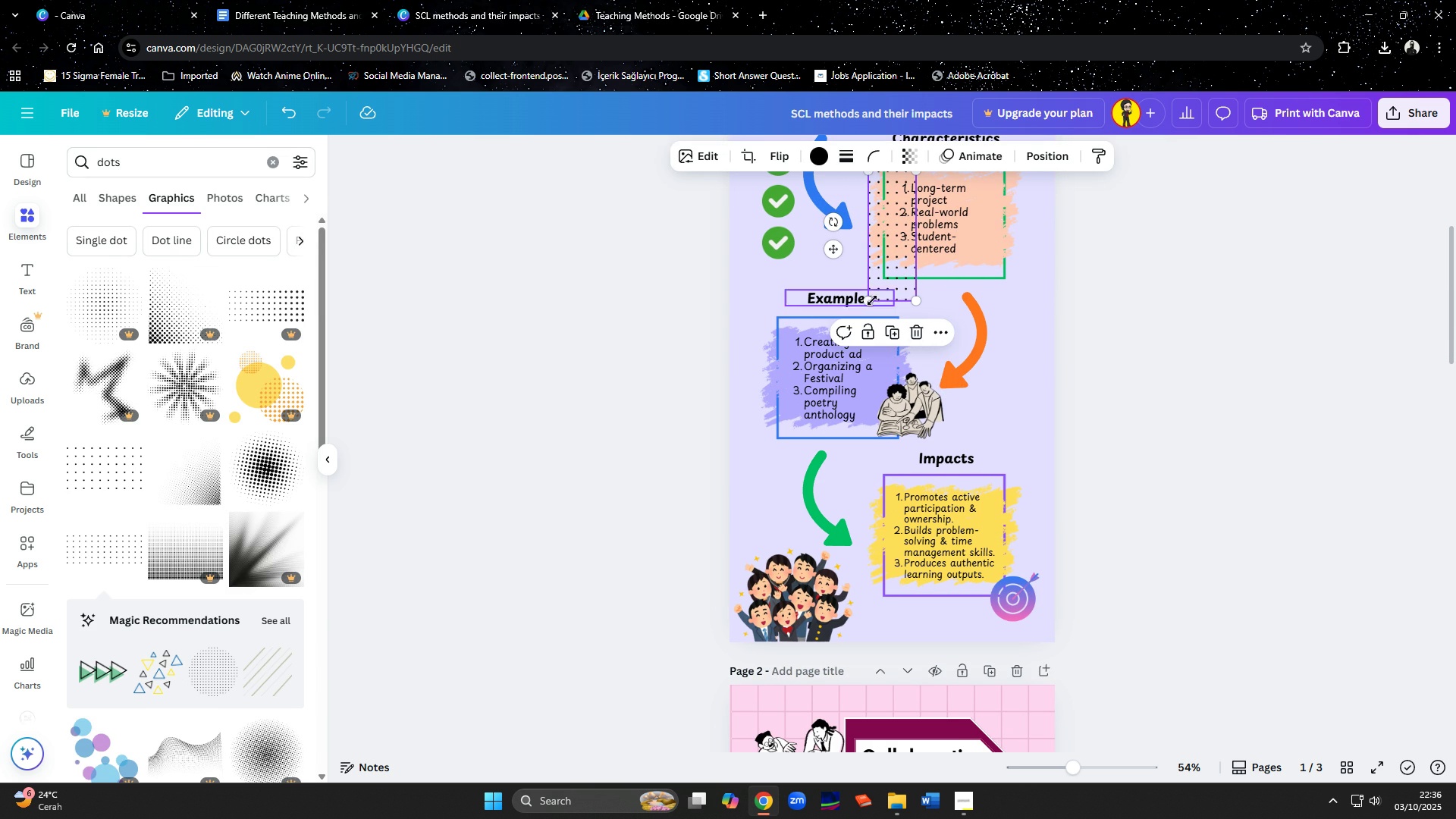 
wait(5.34)
 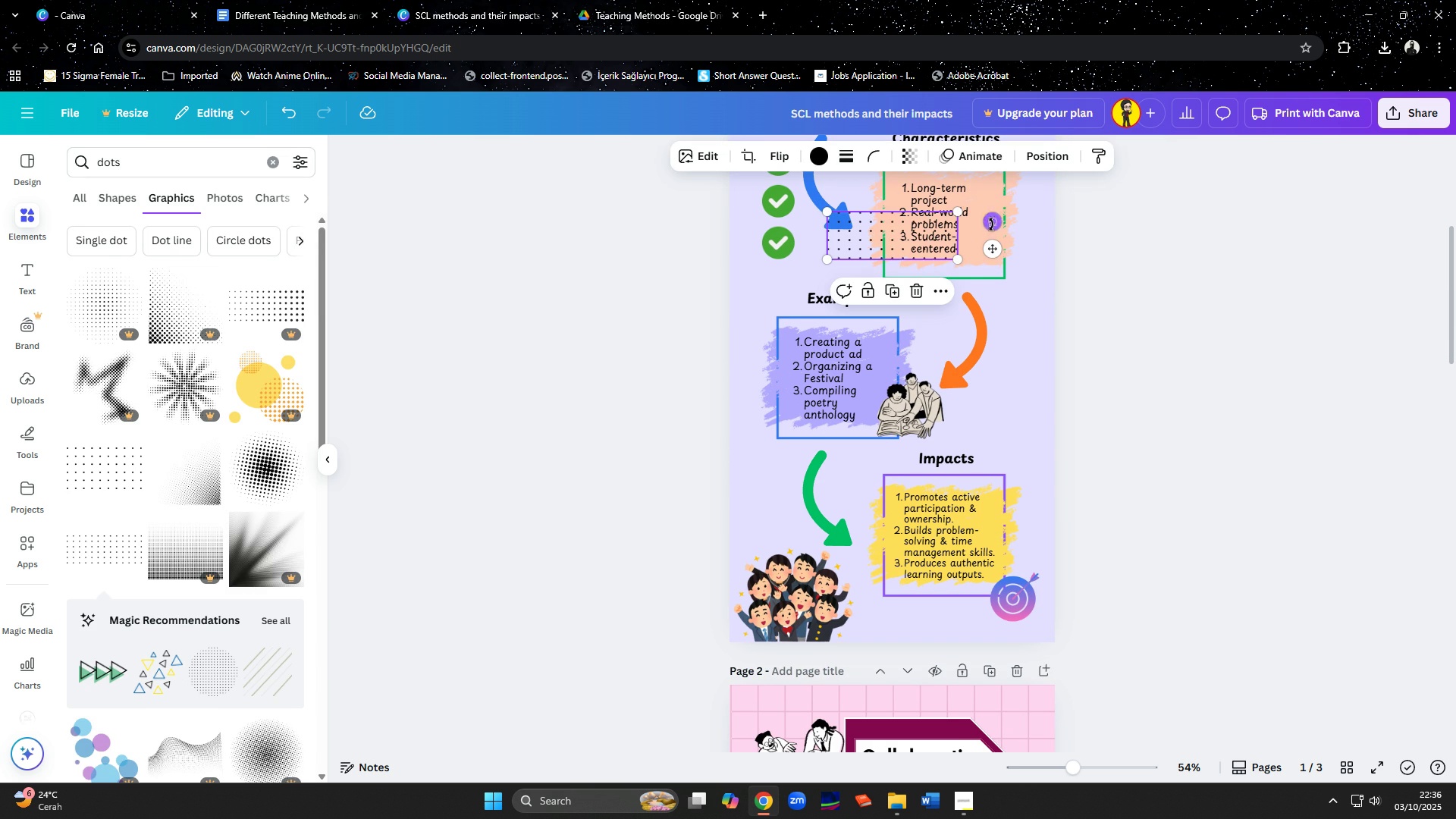 
scroll: coordinate [749, 306], scroll_direction: up, amount: 5.0
 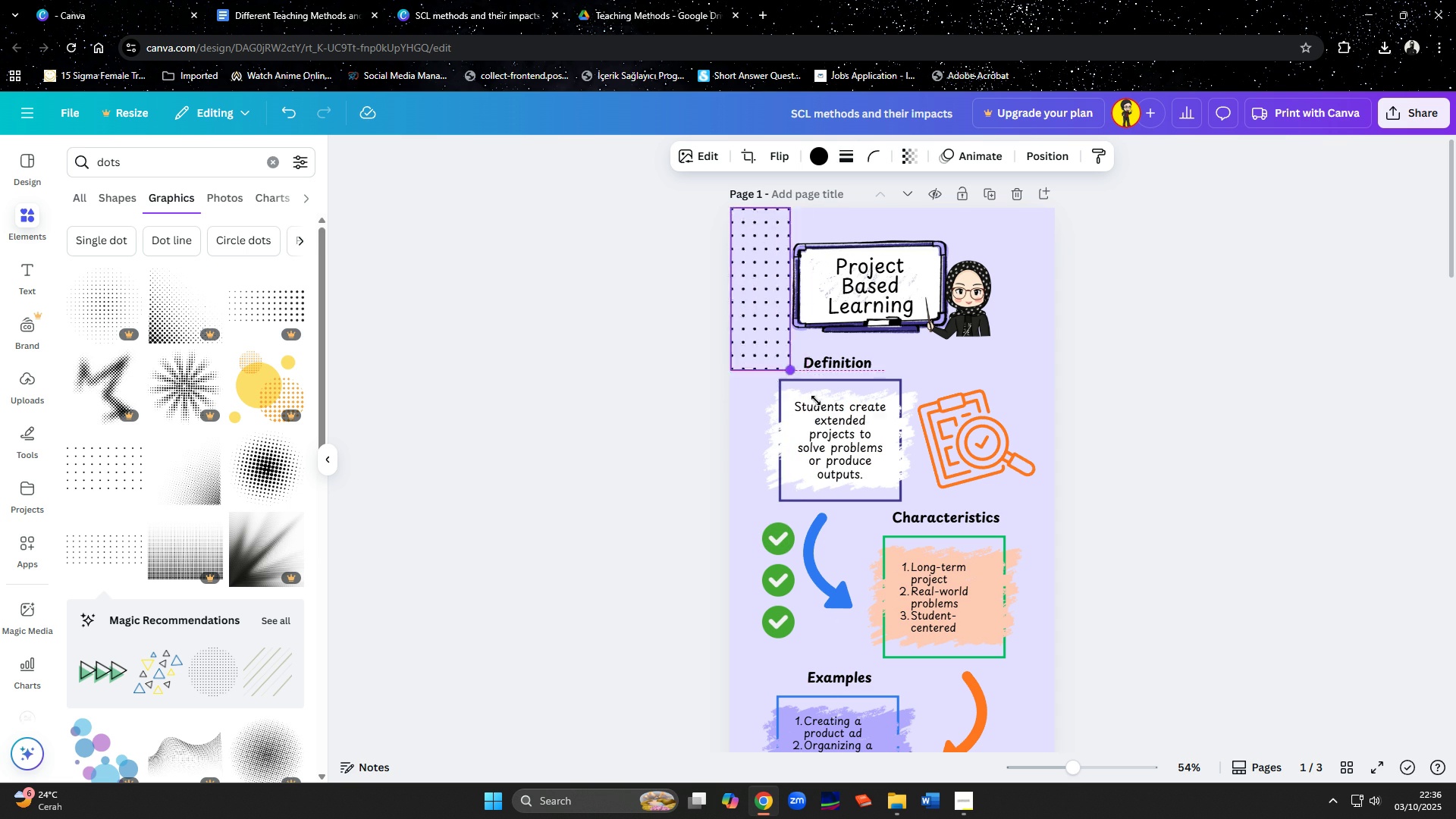 
wait(5.59)
 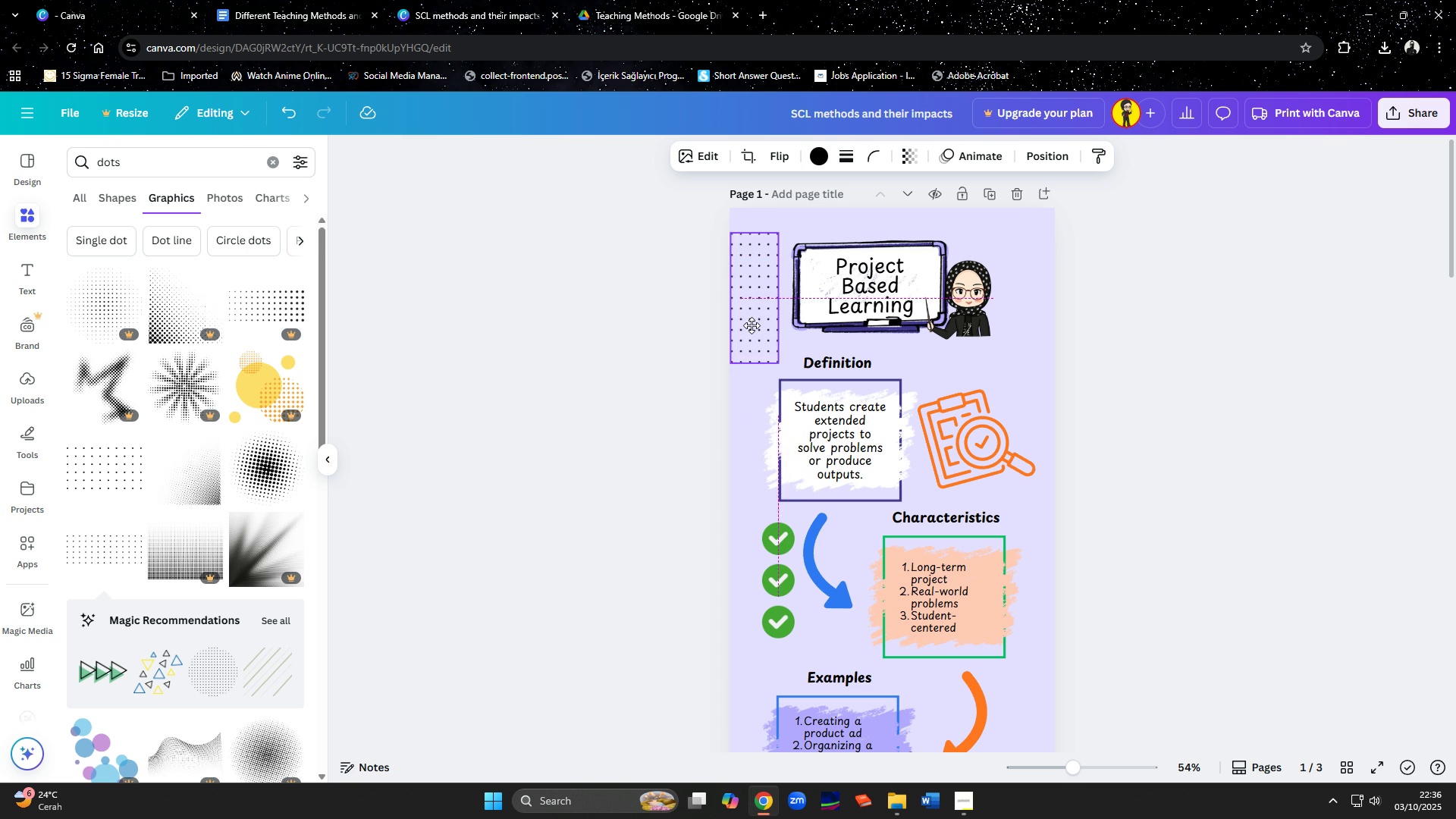 
scroll: coordinate [1074, 579], scroll_direction: down, amount: 6.0
 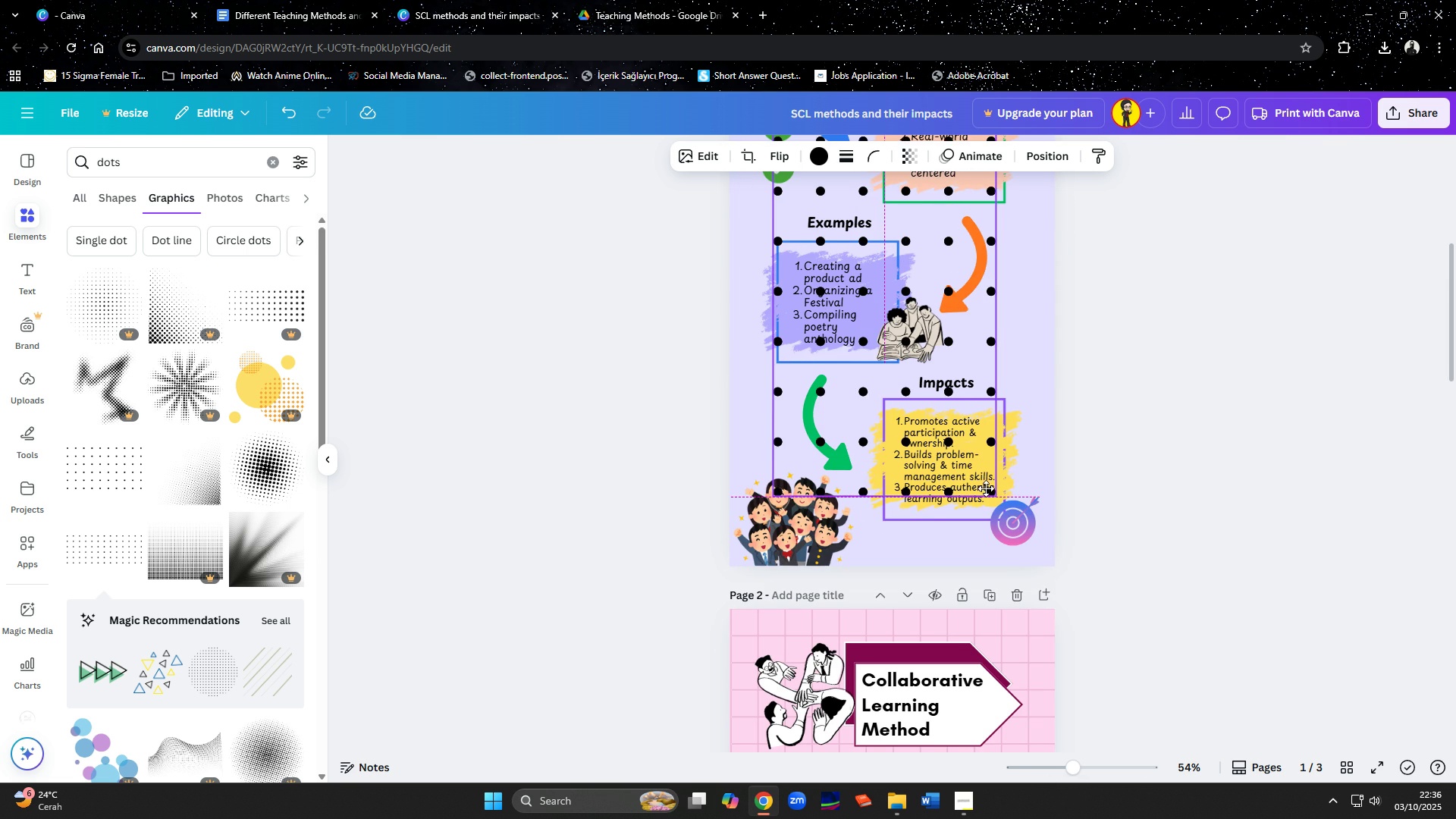 
scroll: coordinate [807, 526], scroll_direction: up, amount: 6.0
 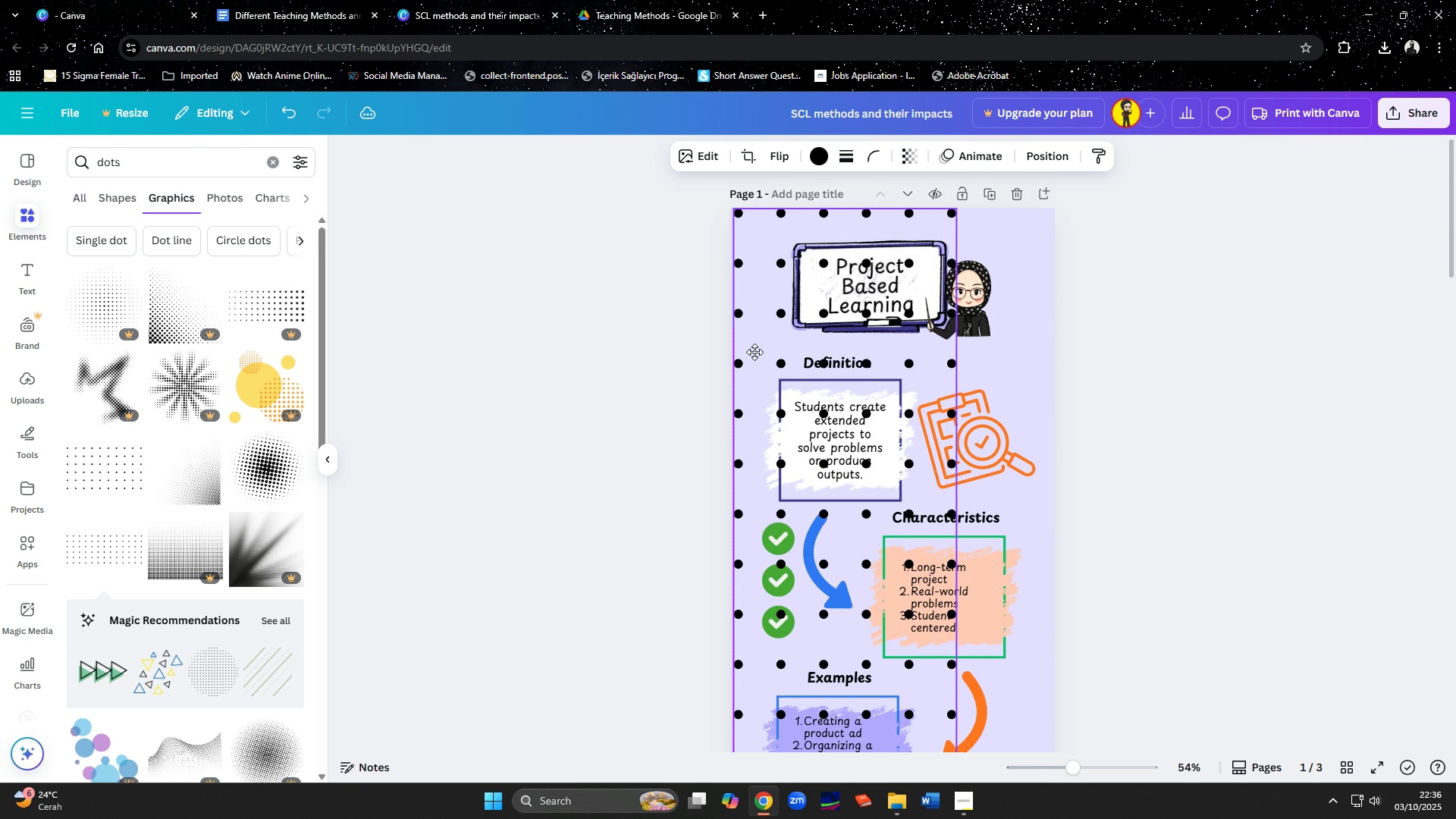 
scroll: coordinate [1090, 584], scroll_direction: down, amount: 7.0
 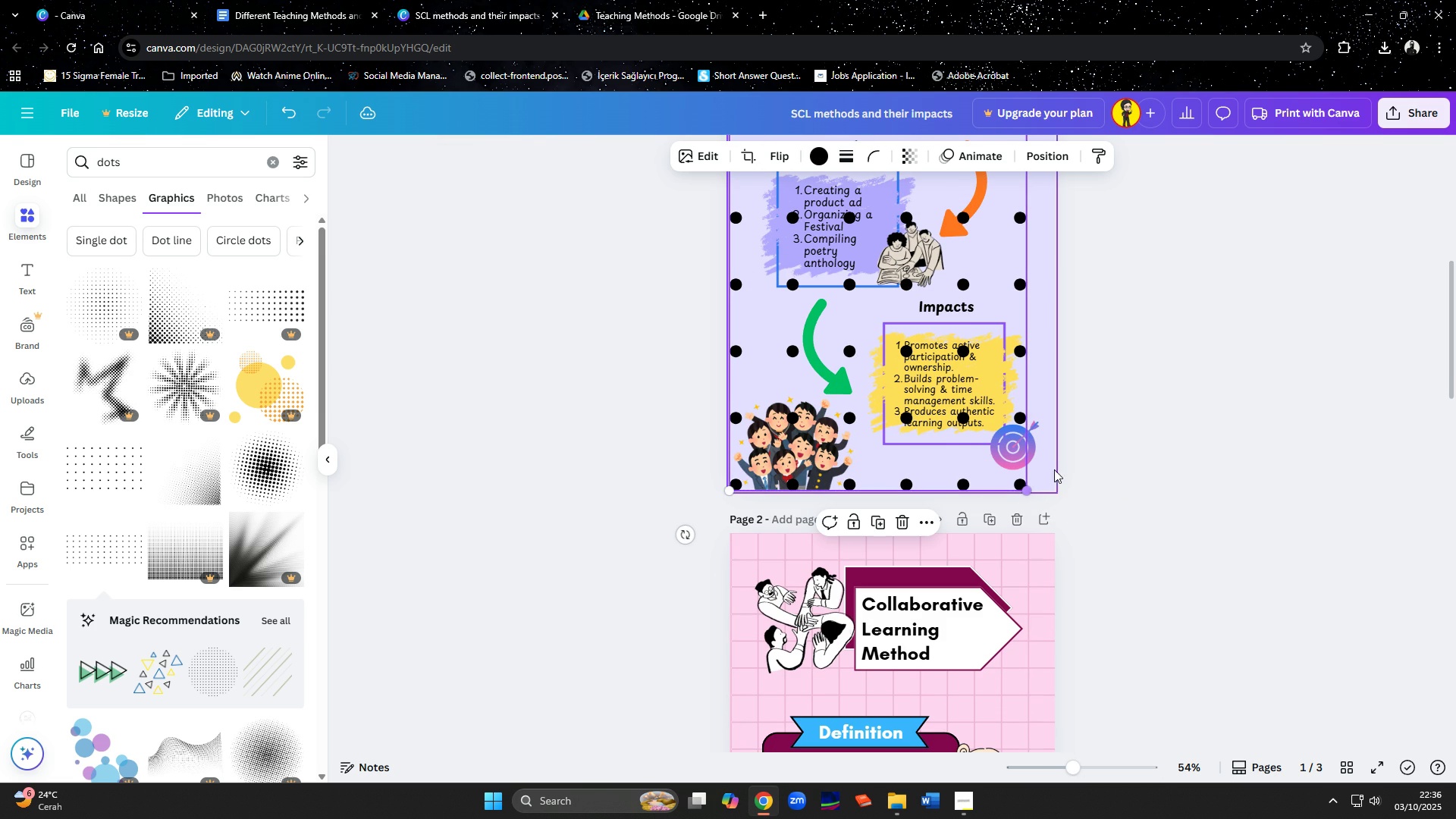 
mouse_move([1017, 394])
 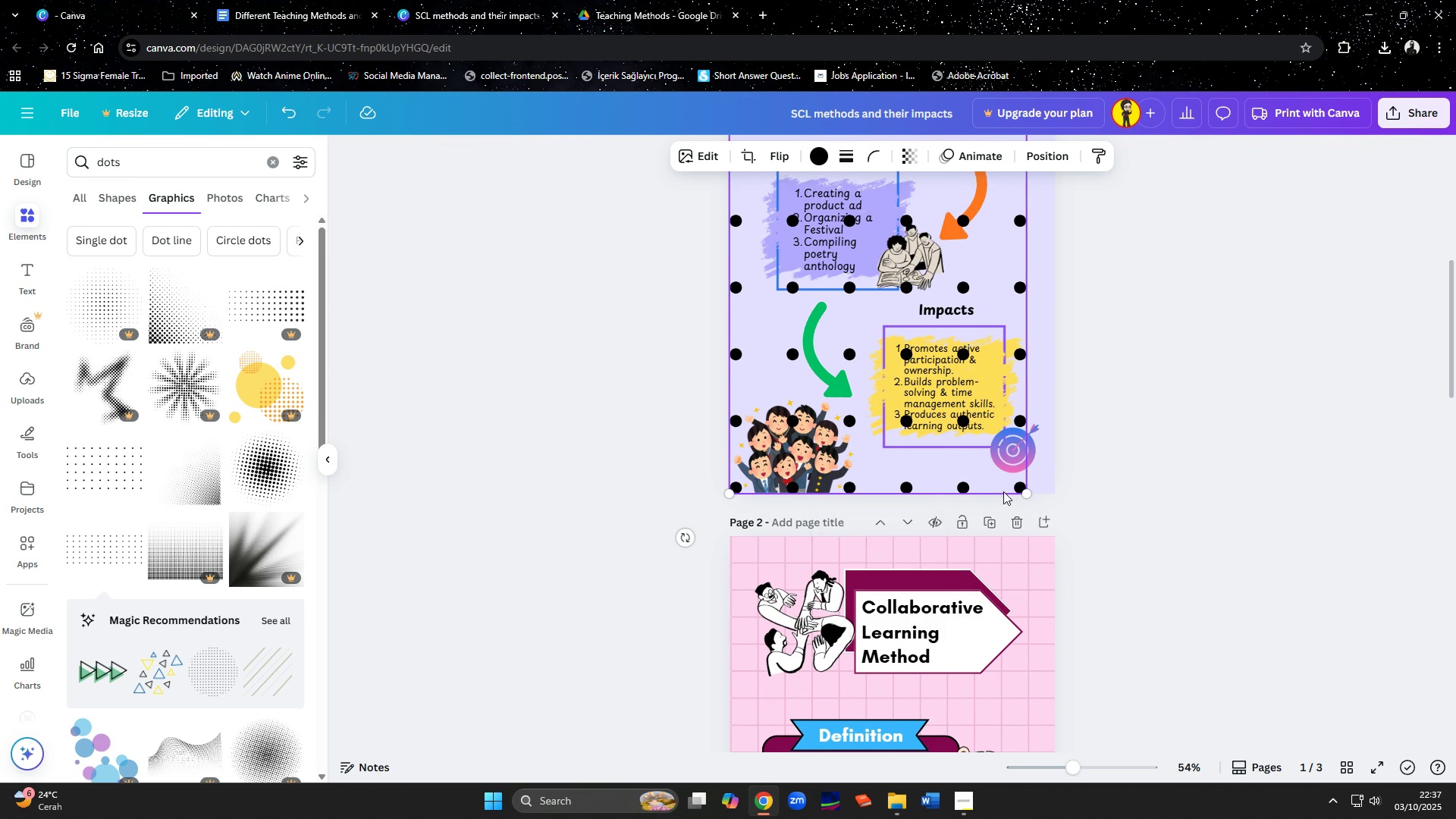 
scroll: coordinate [1003, 491], scroll_direction: none, amount: 0.0
 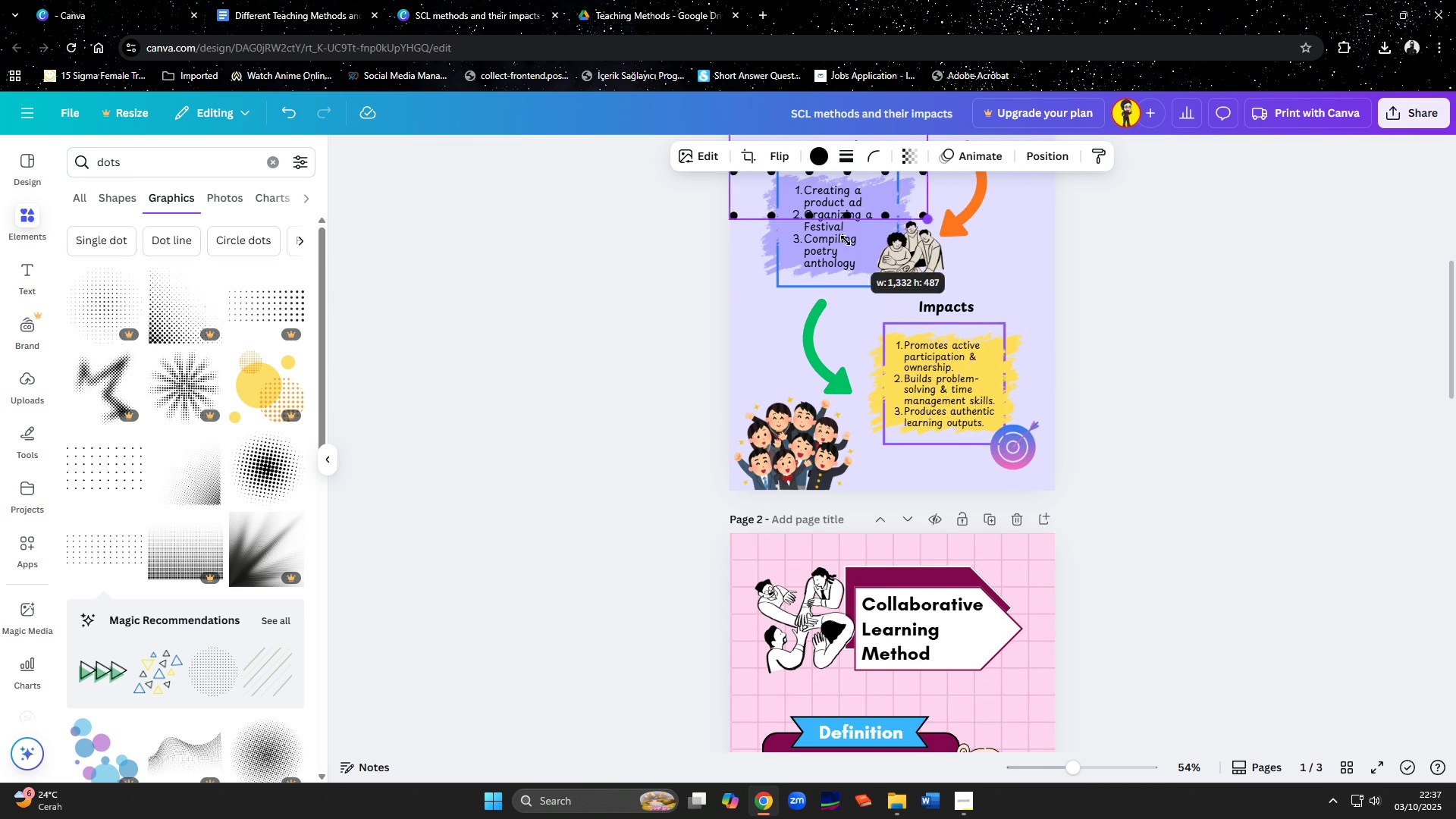 
scroll: coordinate [948, 387], scroll_direction: up, amount: 6.0
 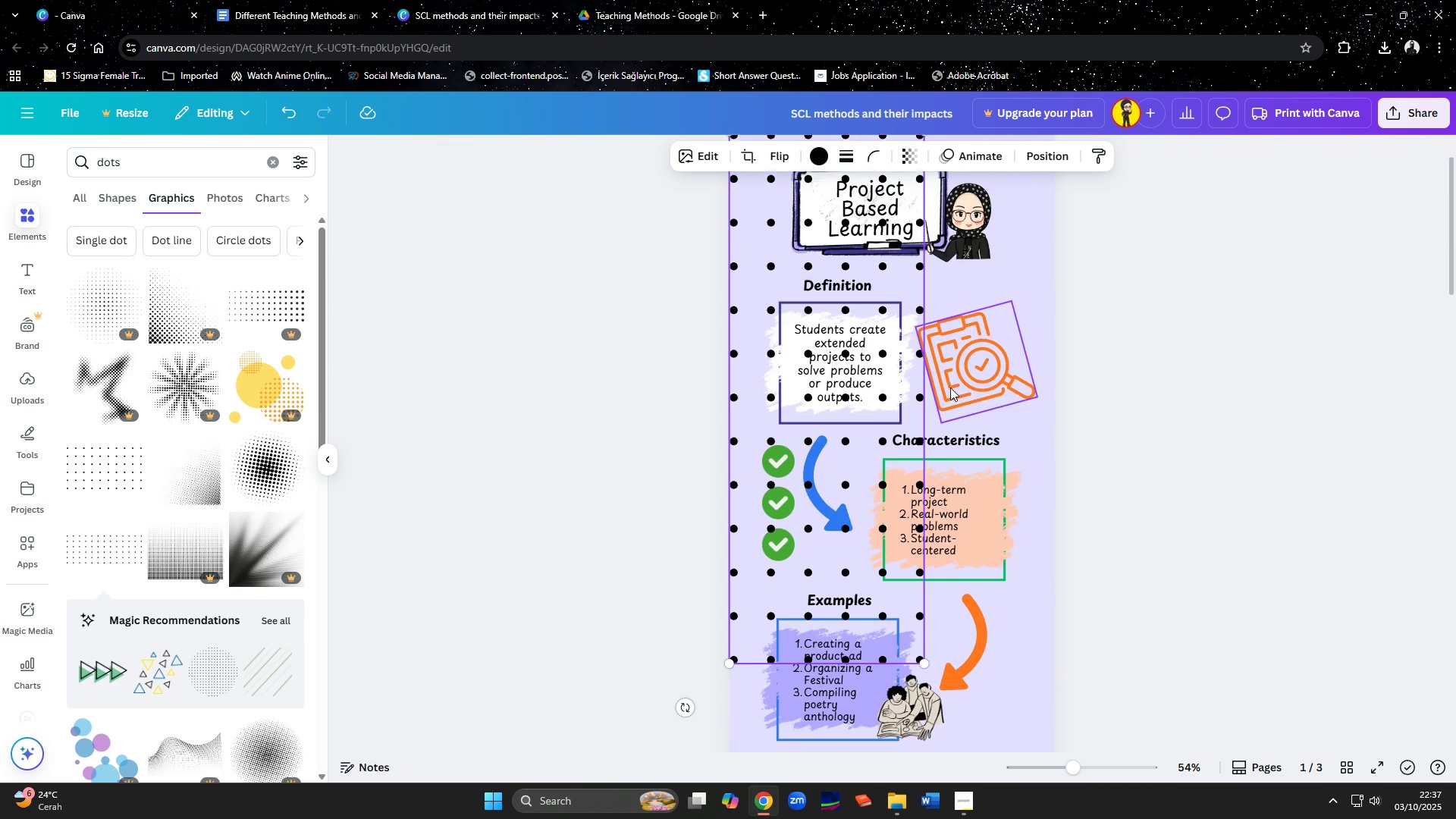 
scroll: coordinate [950, 388], scroll_direction: down, amount: 2.0